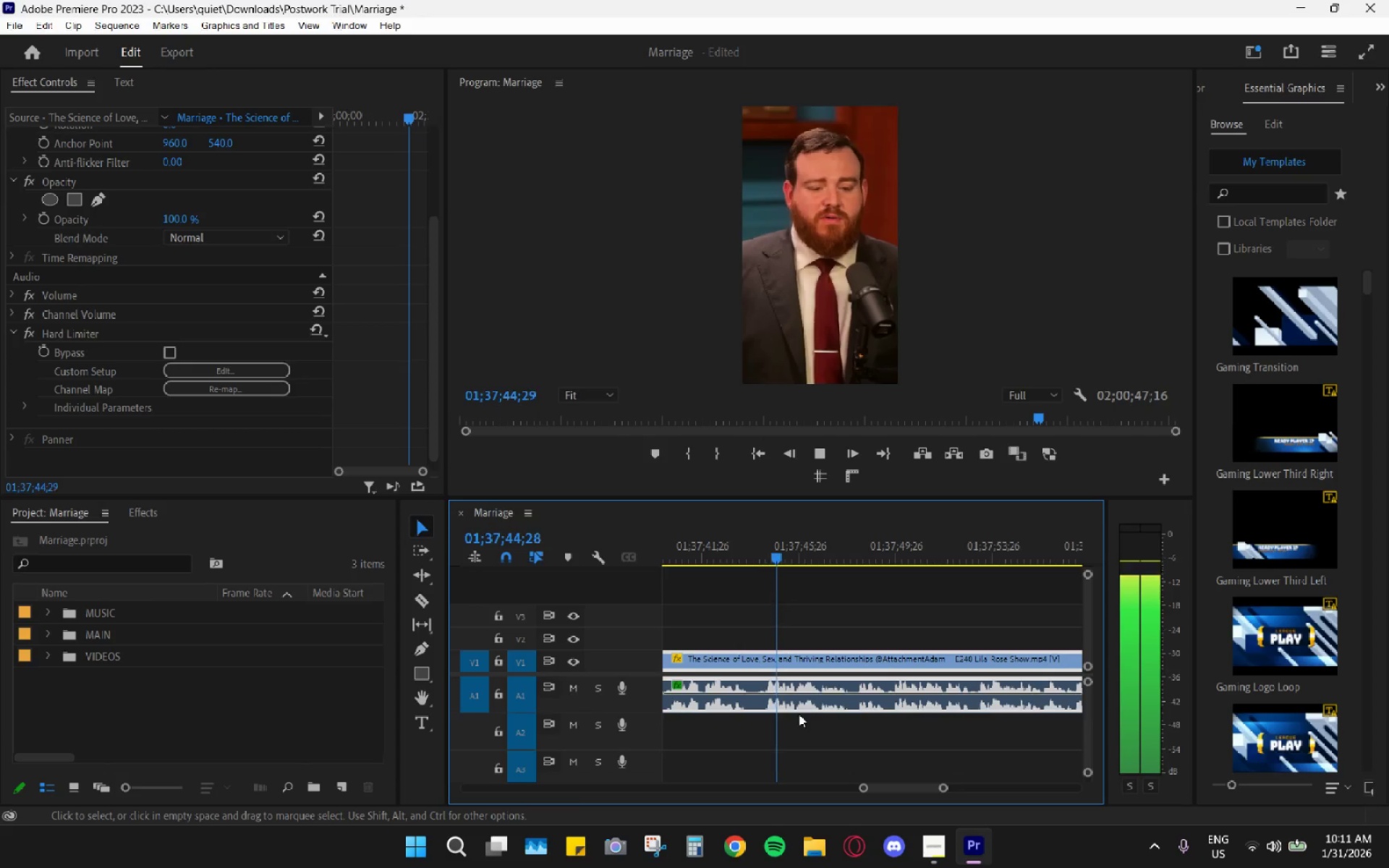 
hold_key(key=AltLeft, duration=0.86)
 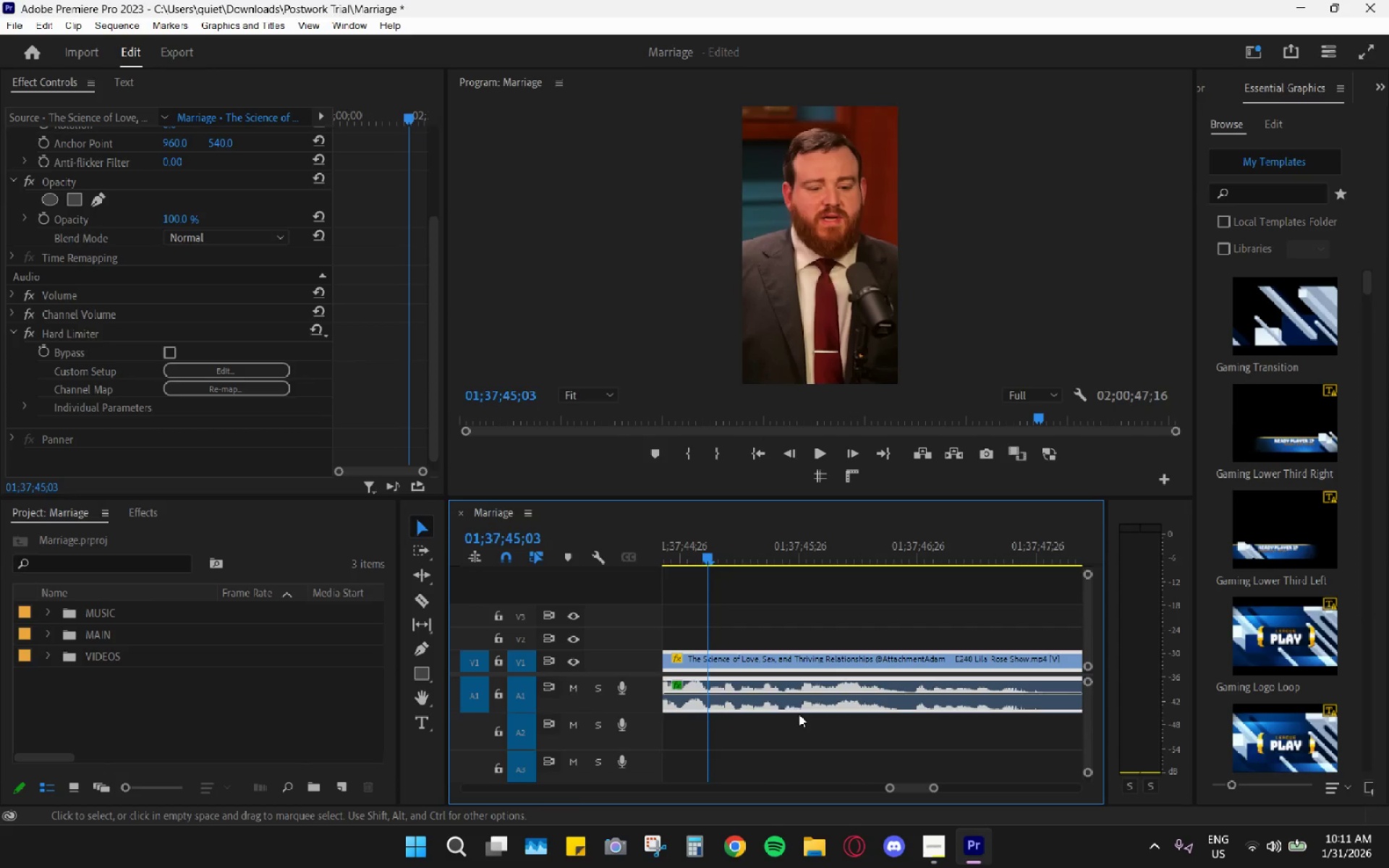 
key(Space)
 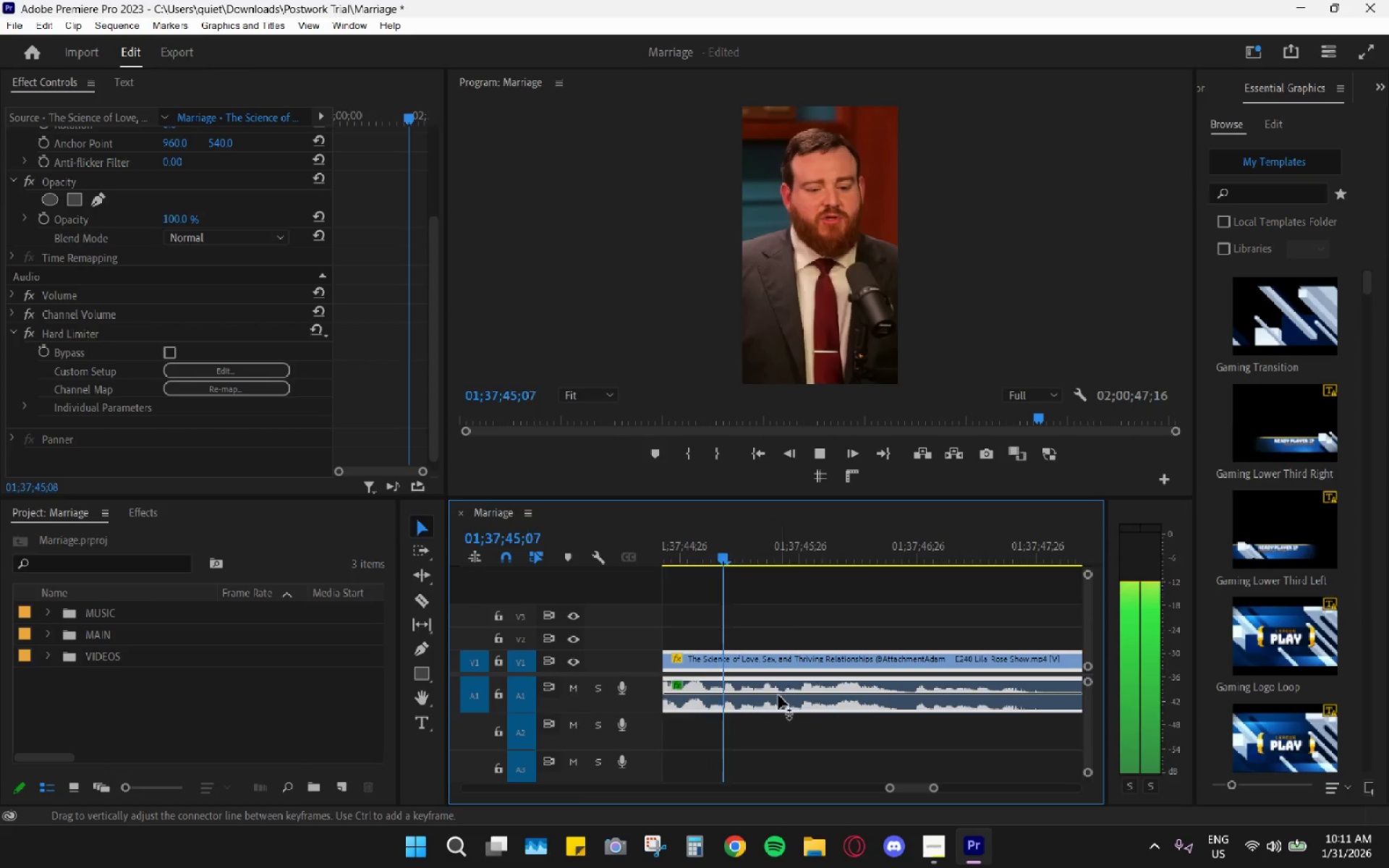 
key(Space)
 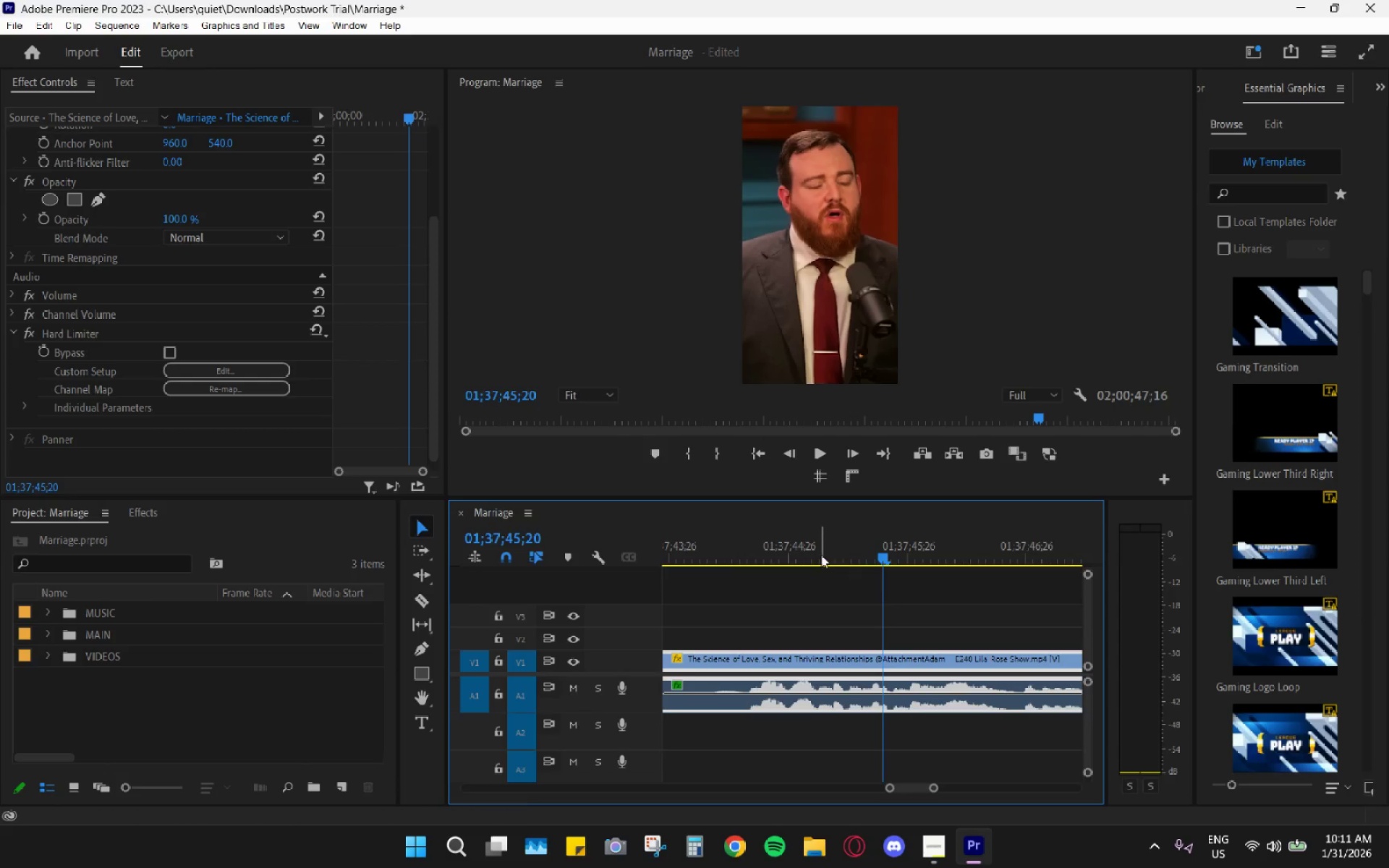 
scroll: coordinate [778, 695], scroll_direction: up, amount: 4.0
 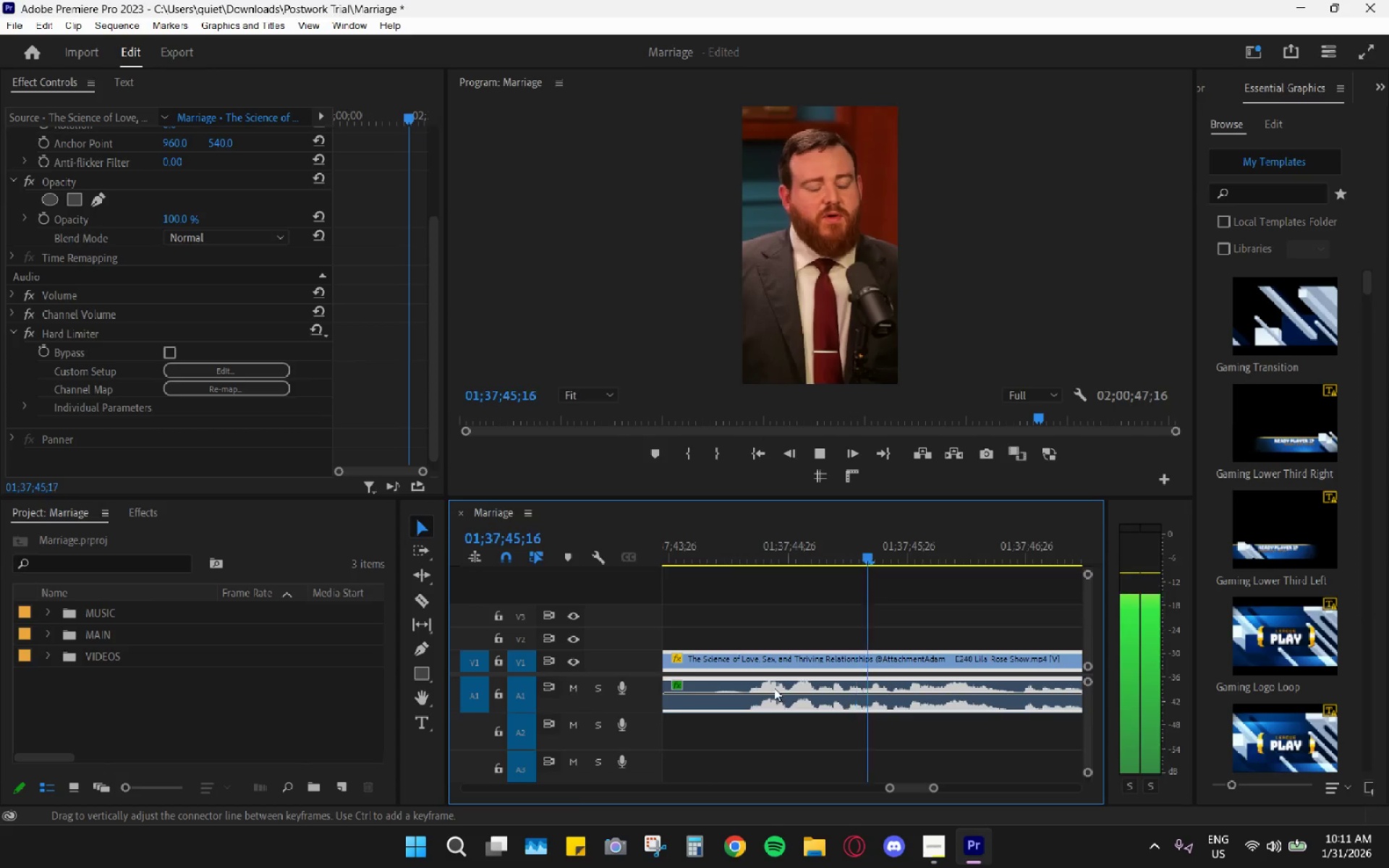 
left_click_drag(start_coordinate=[818, 553], to_coordinate=[804, 550])
 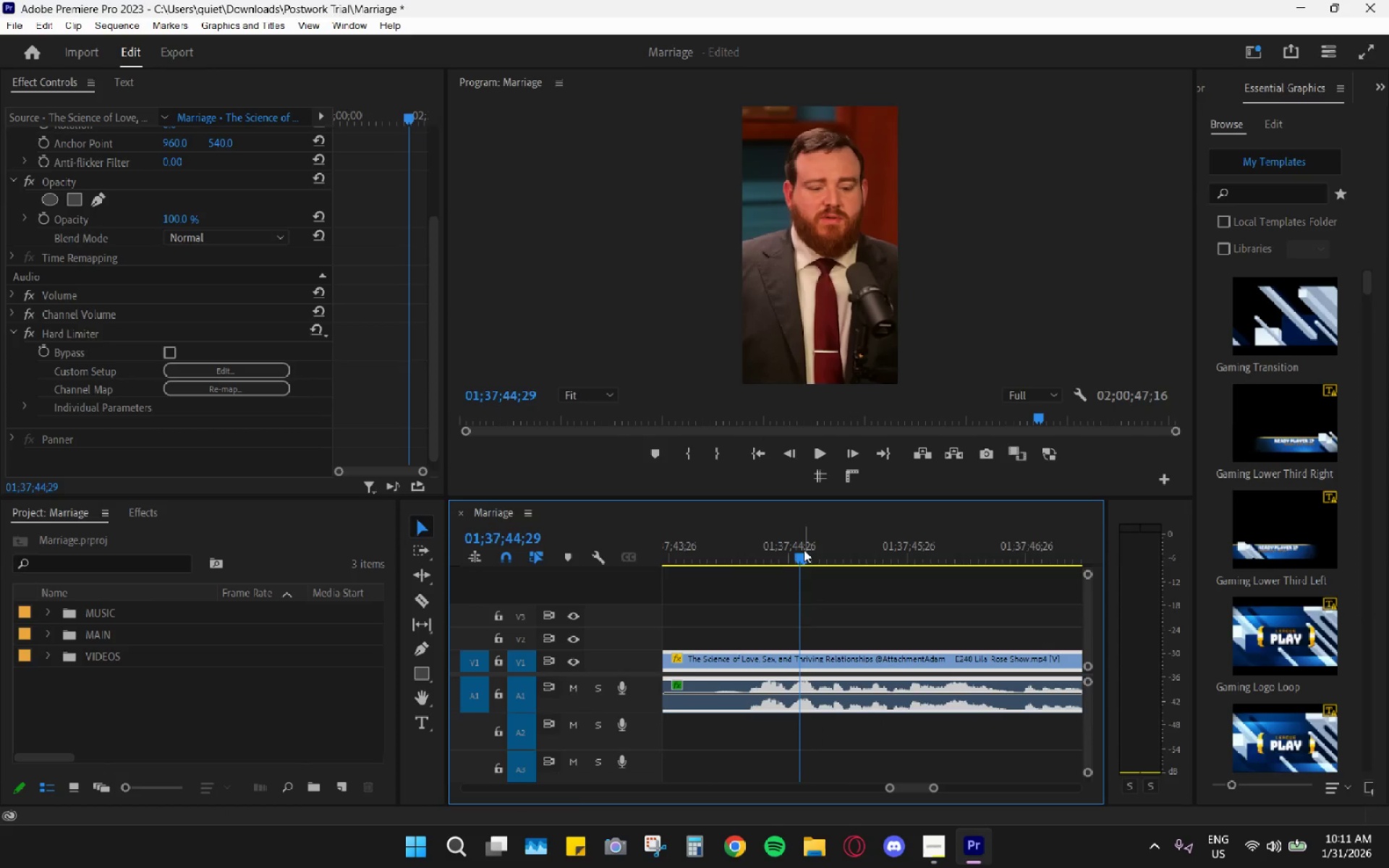 
key(Space)
 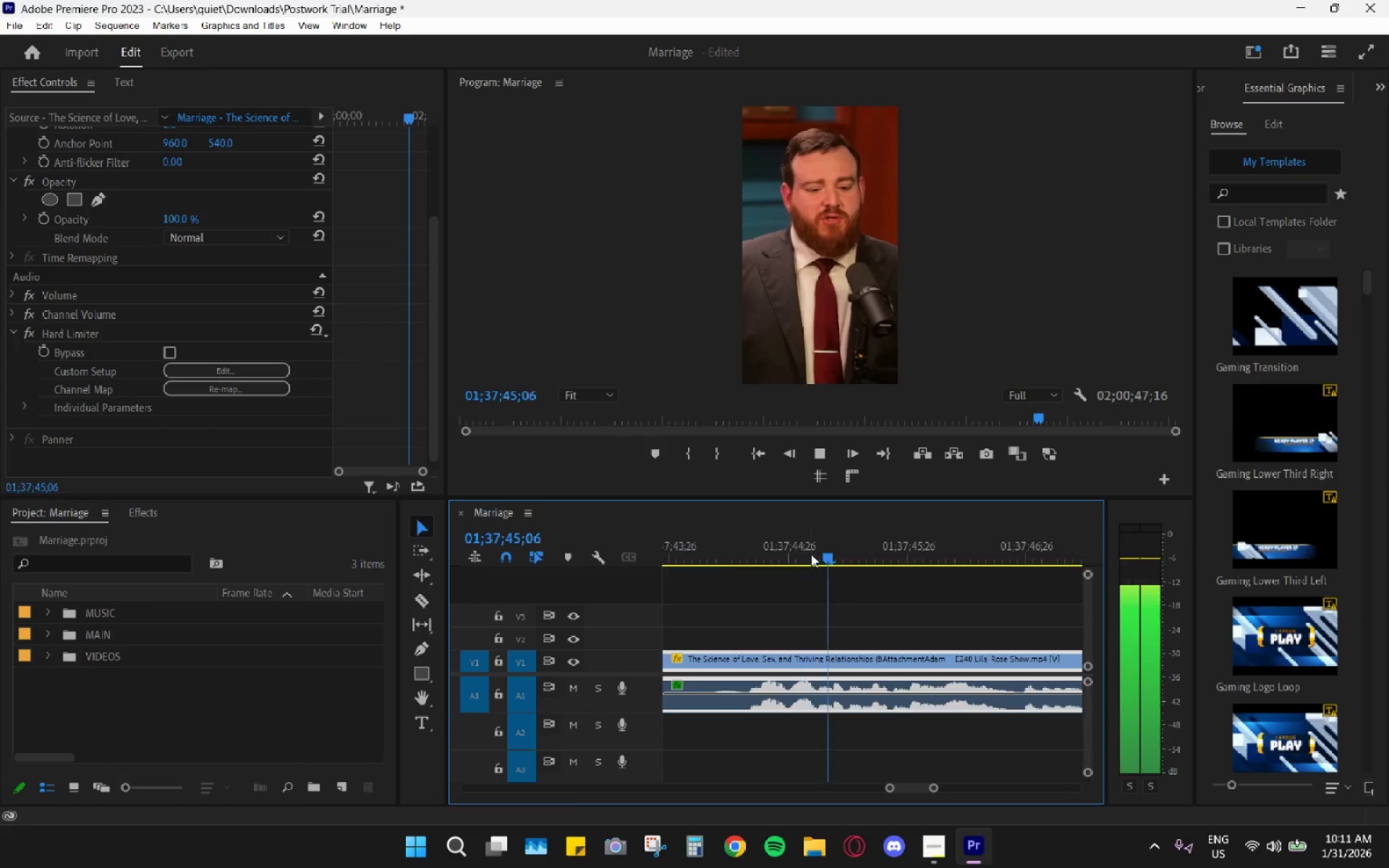 
key(Space)
 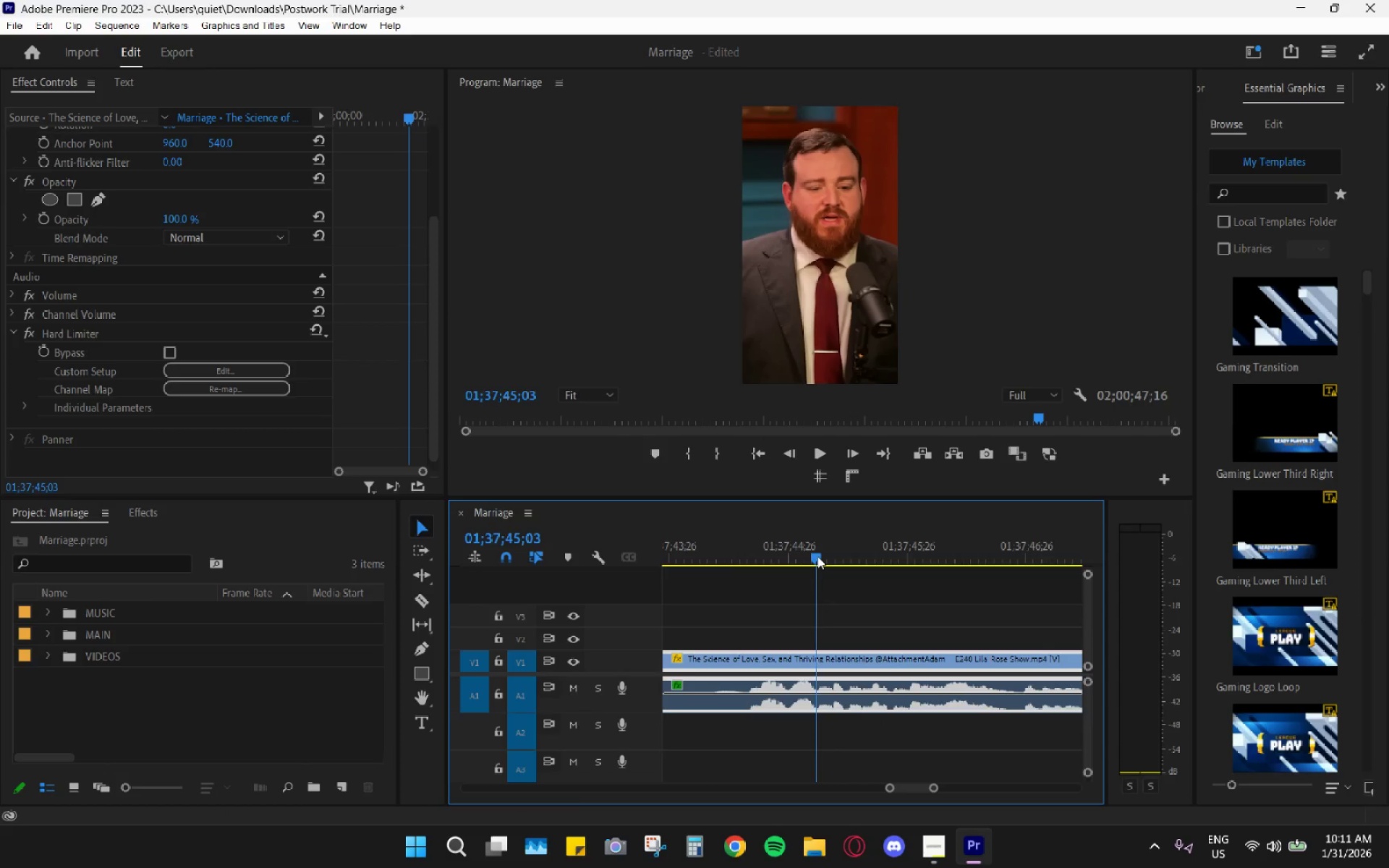 
left_click([817, 556])
 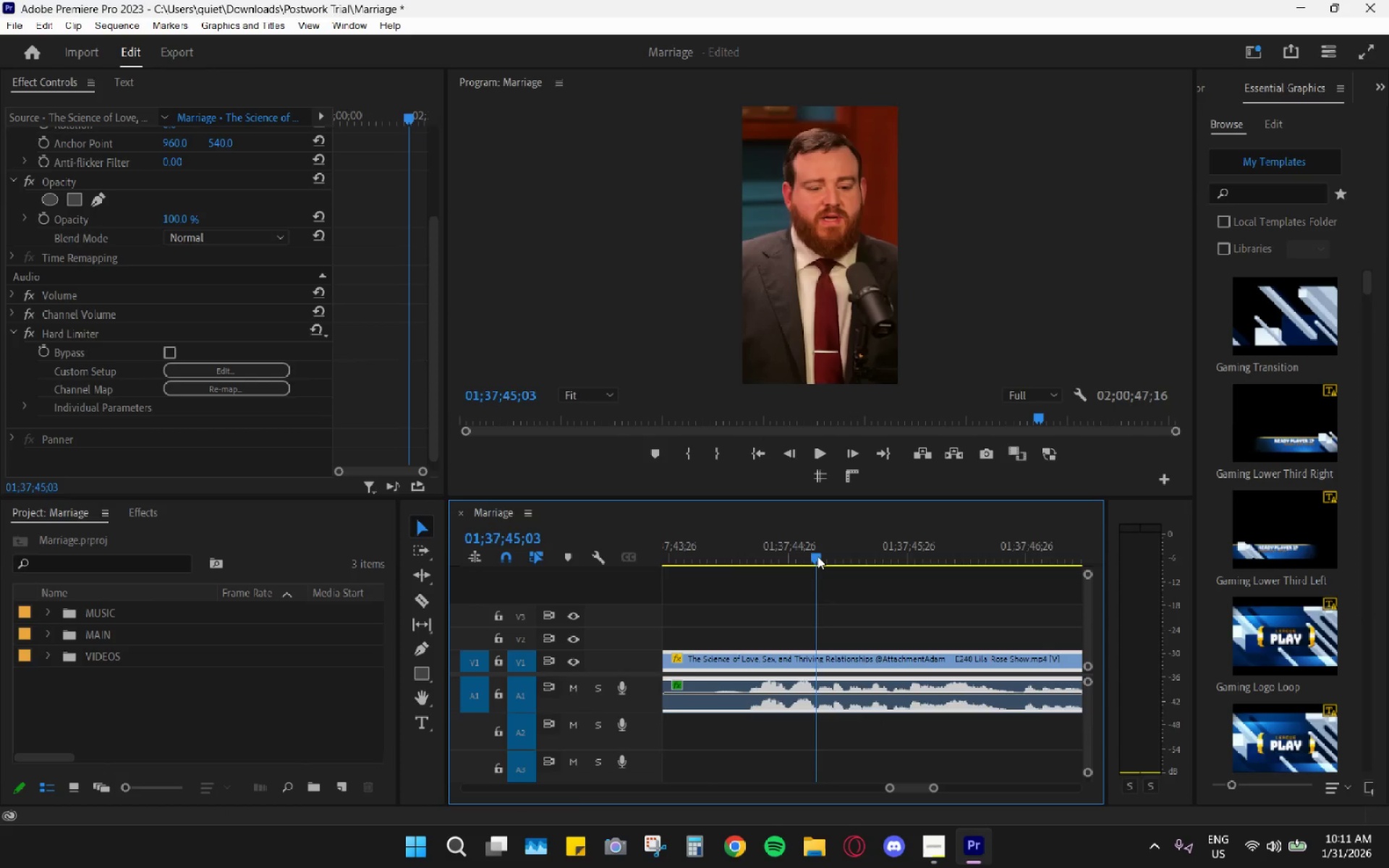 
key(Space)
 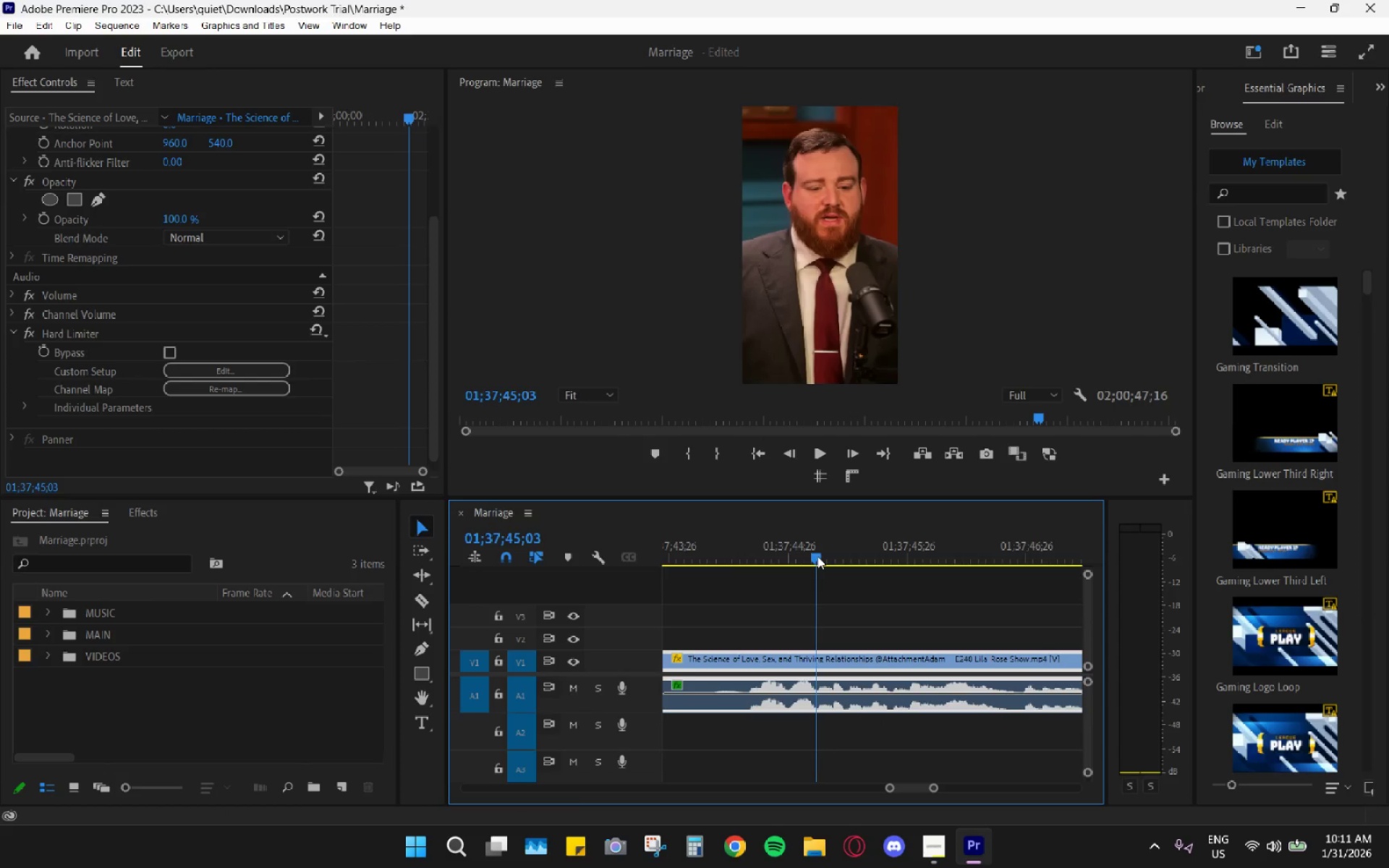 
left_click([817, 556])
 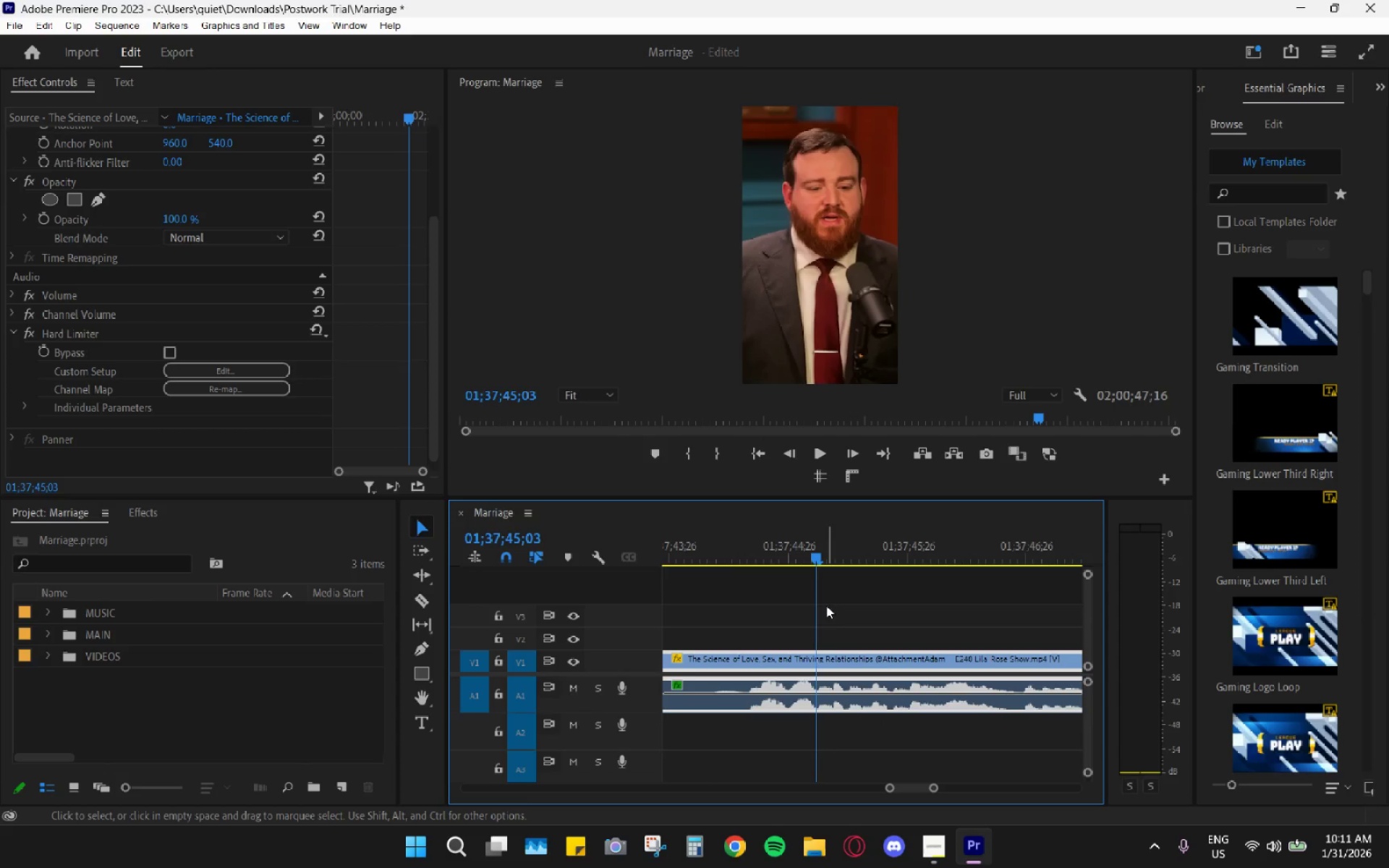 
key(C)
 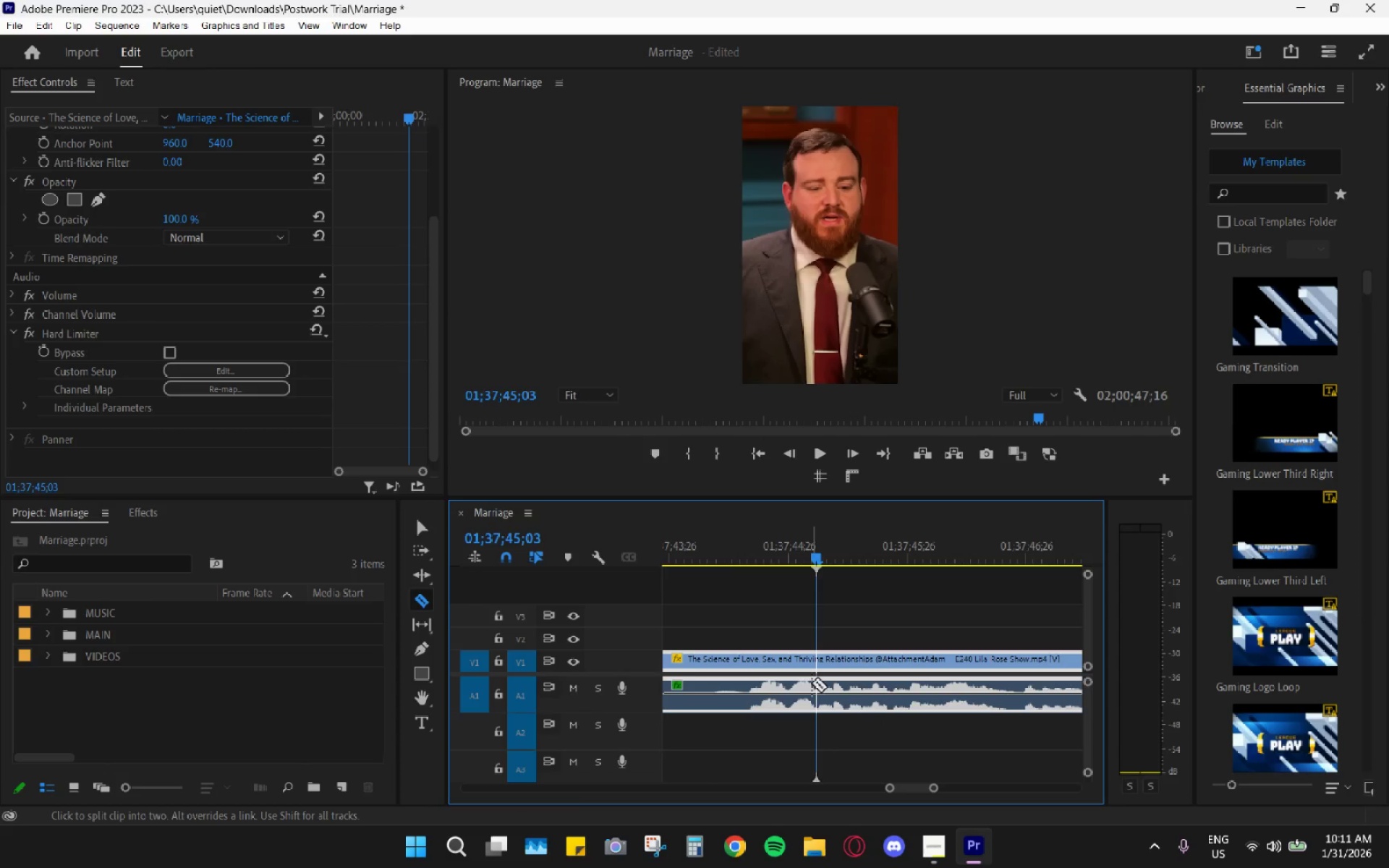 
left_click([815, 685])
 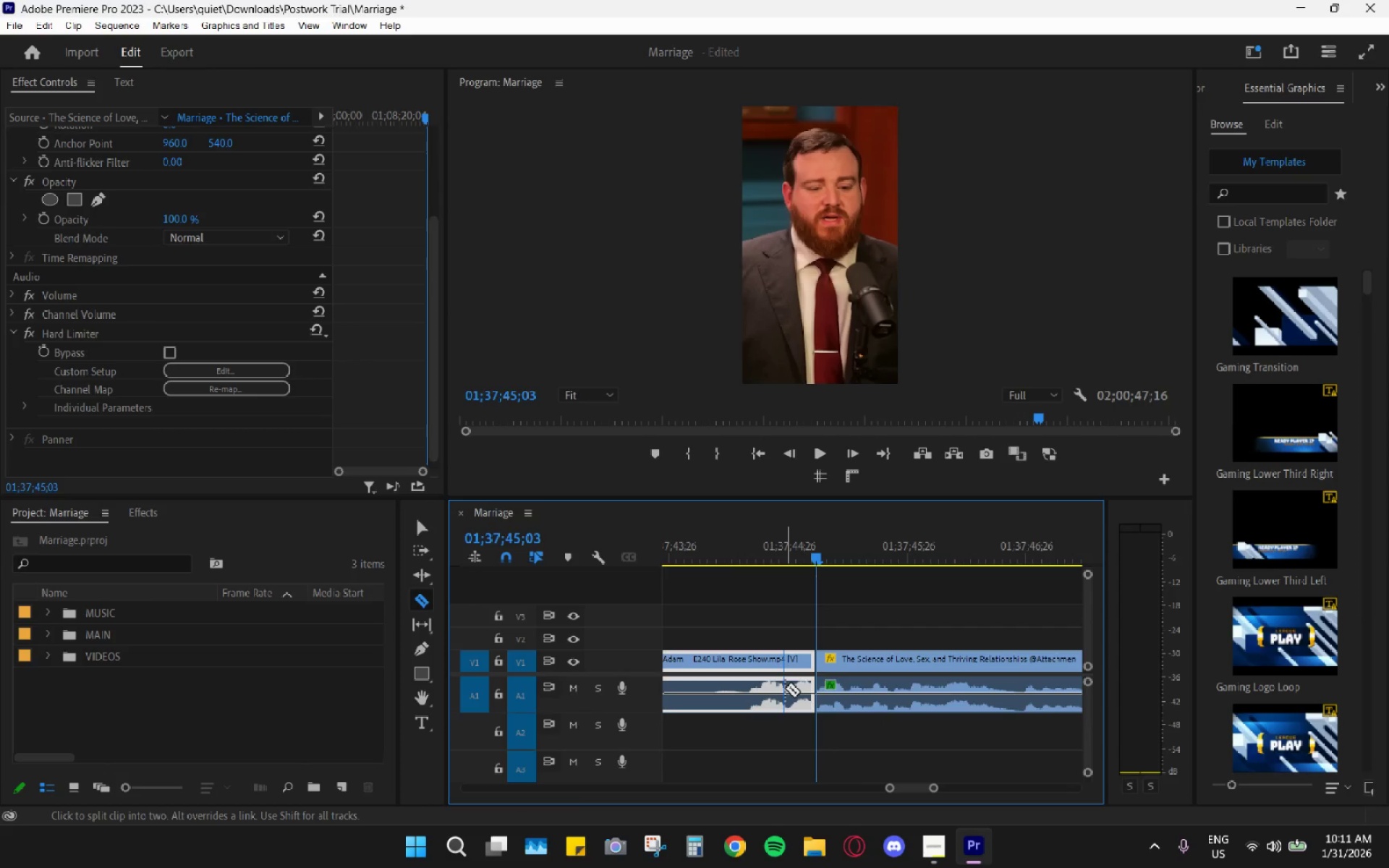 
type(hv)
 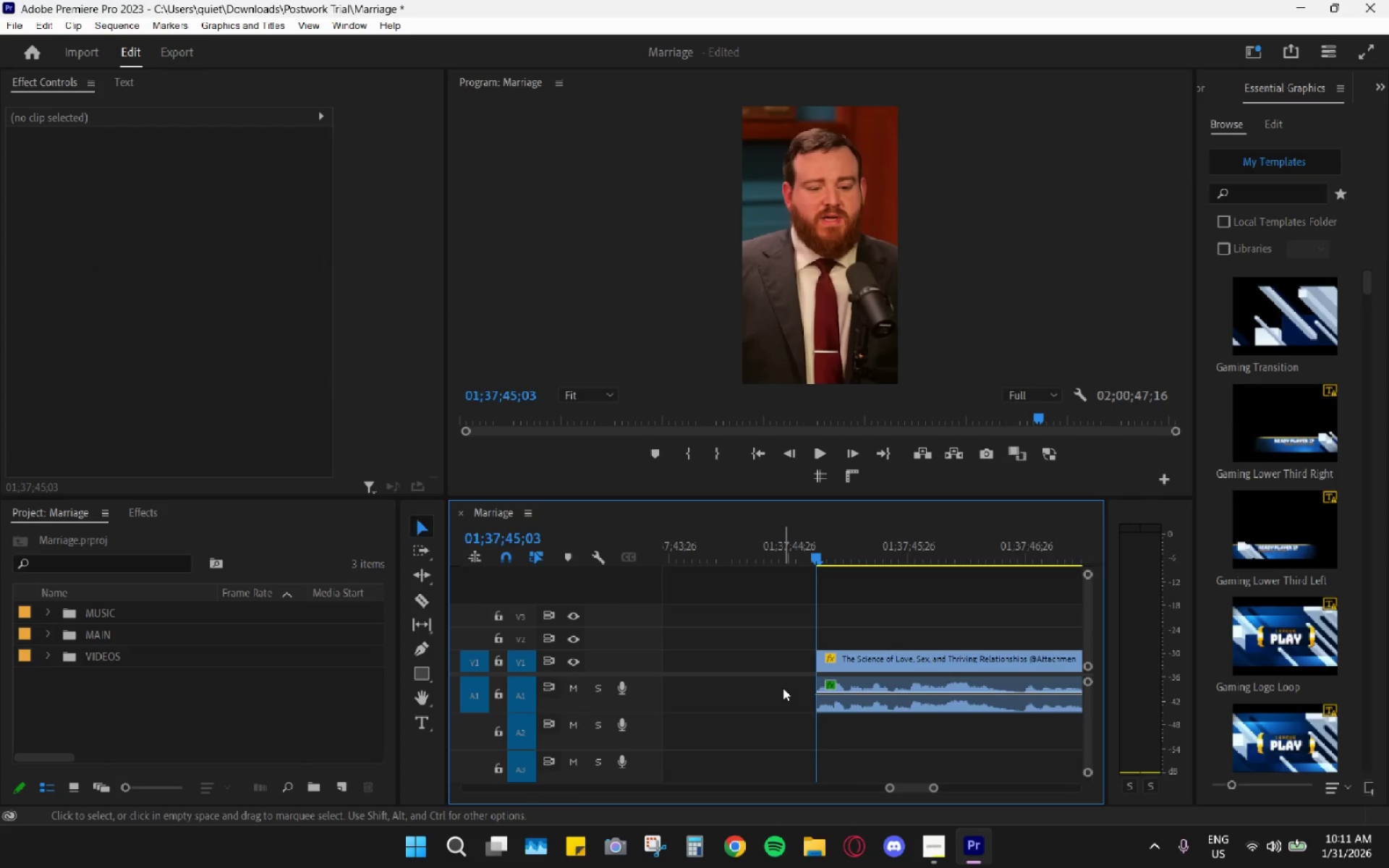 
key(Space)
 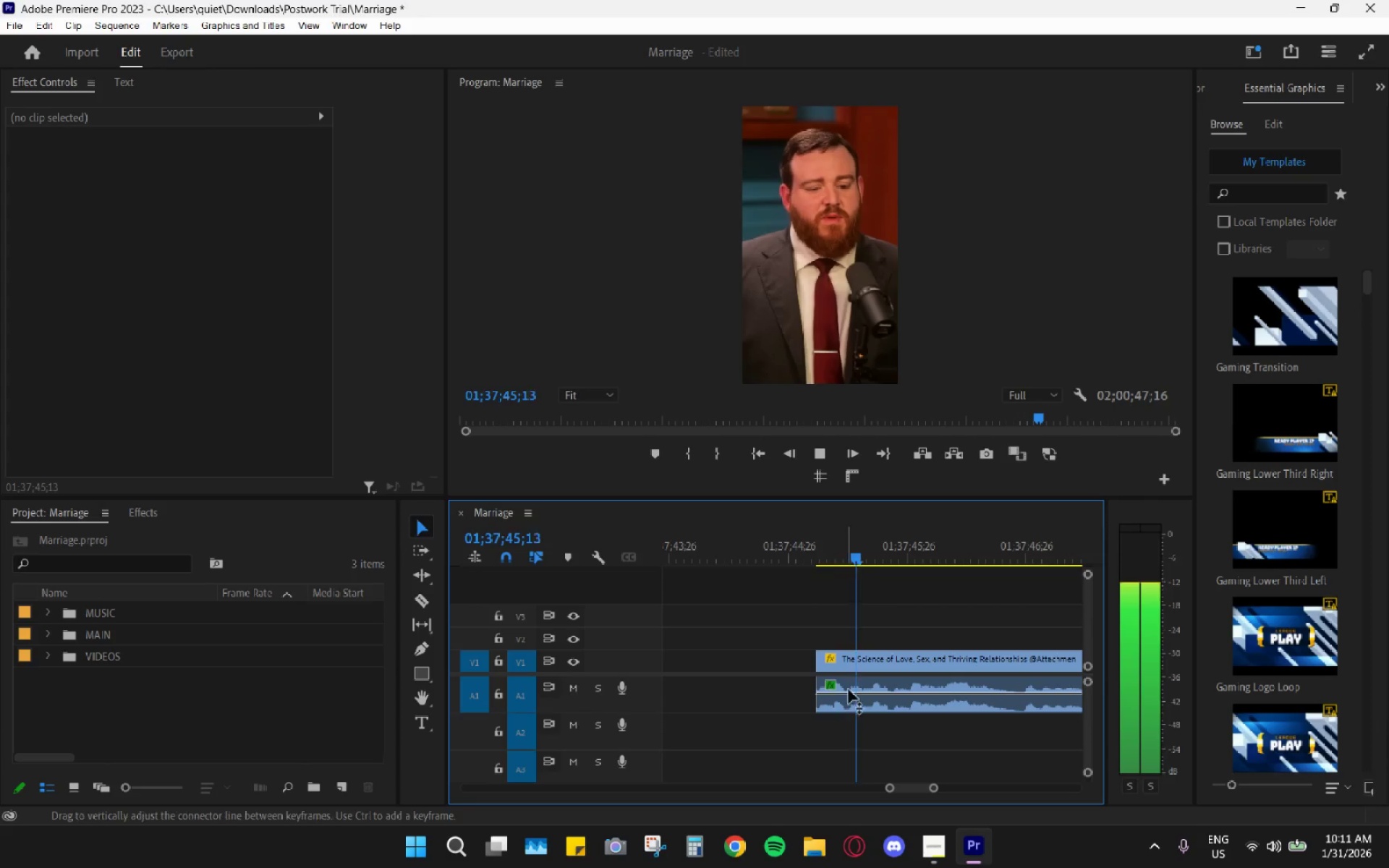 
hold_key(key=AltLeft, duration=0.78)
scroll: coordinate [962, 665], scroll_direction: down, amount: 14.0
 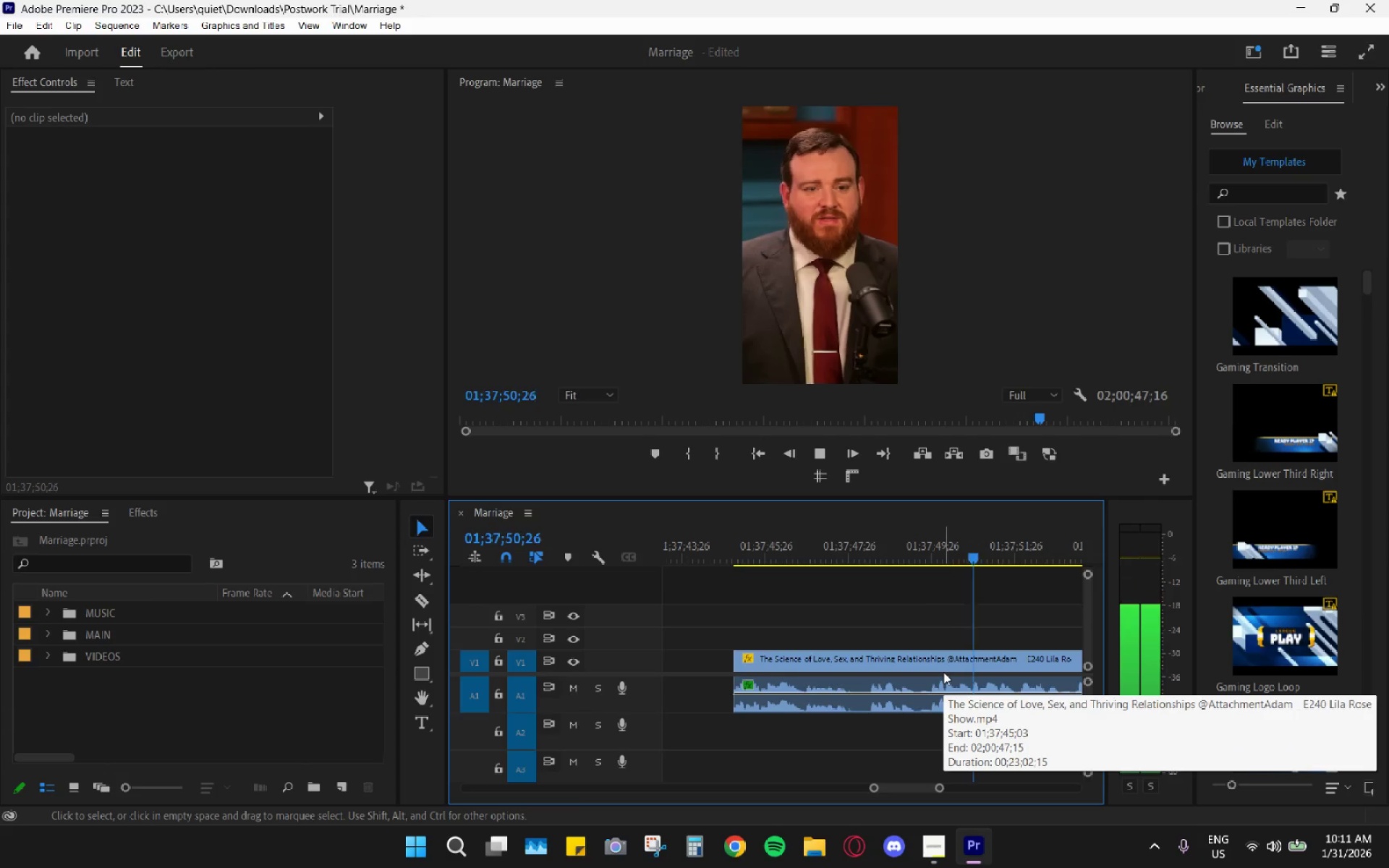 
left_click([934, 835])